 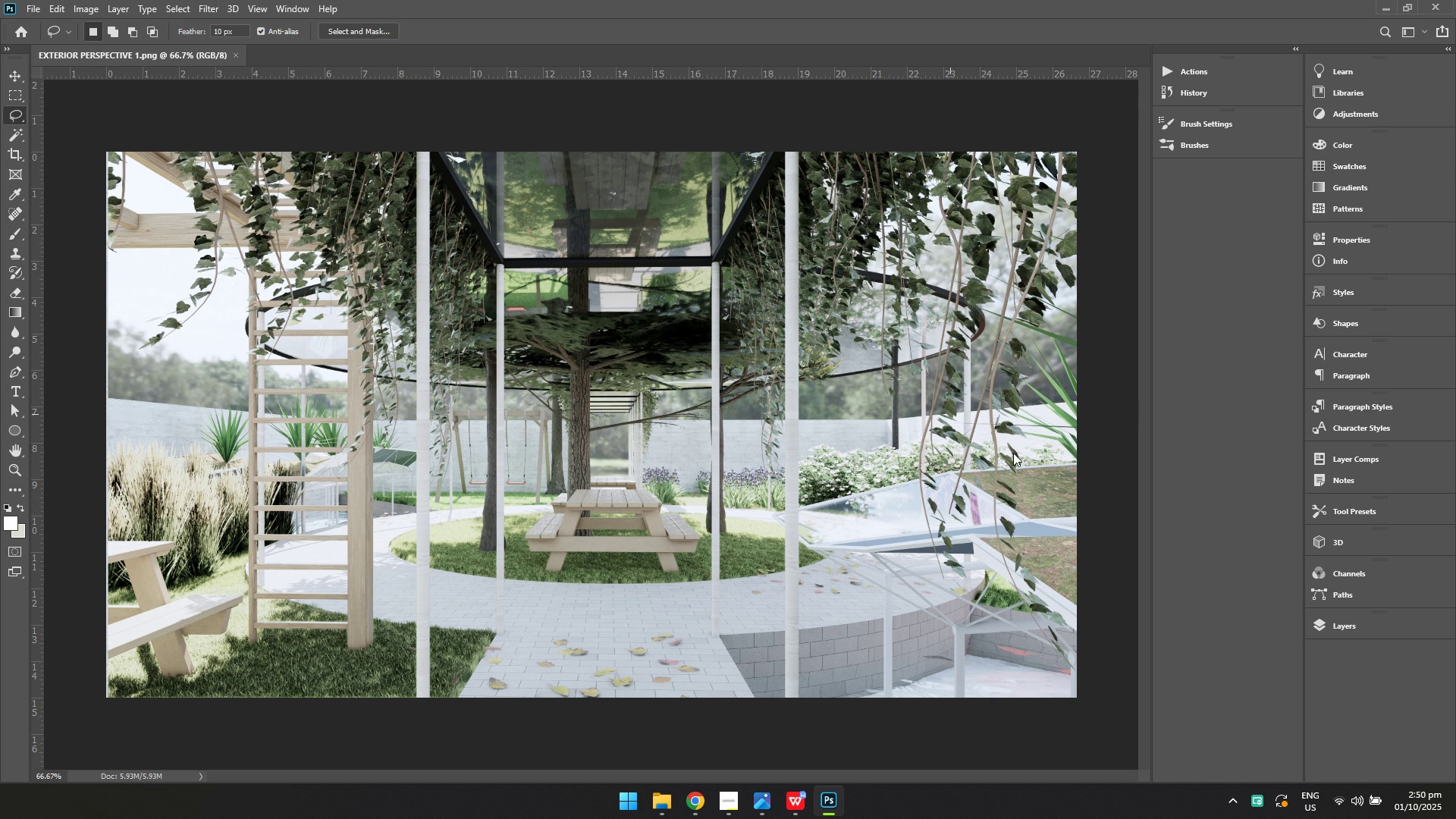 
left_click([1405, 238])
 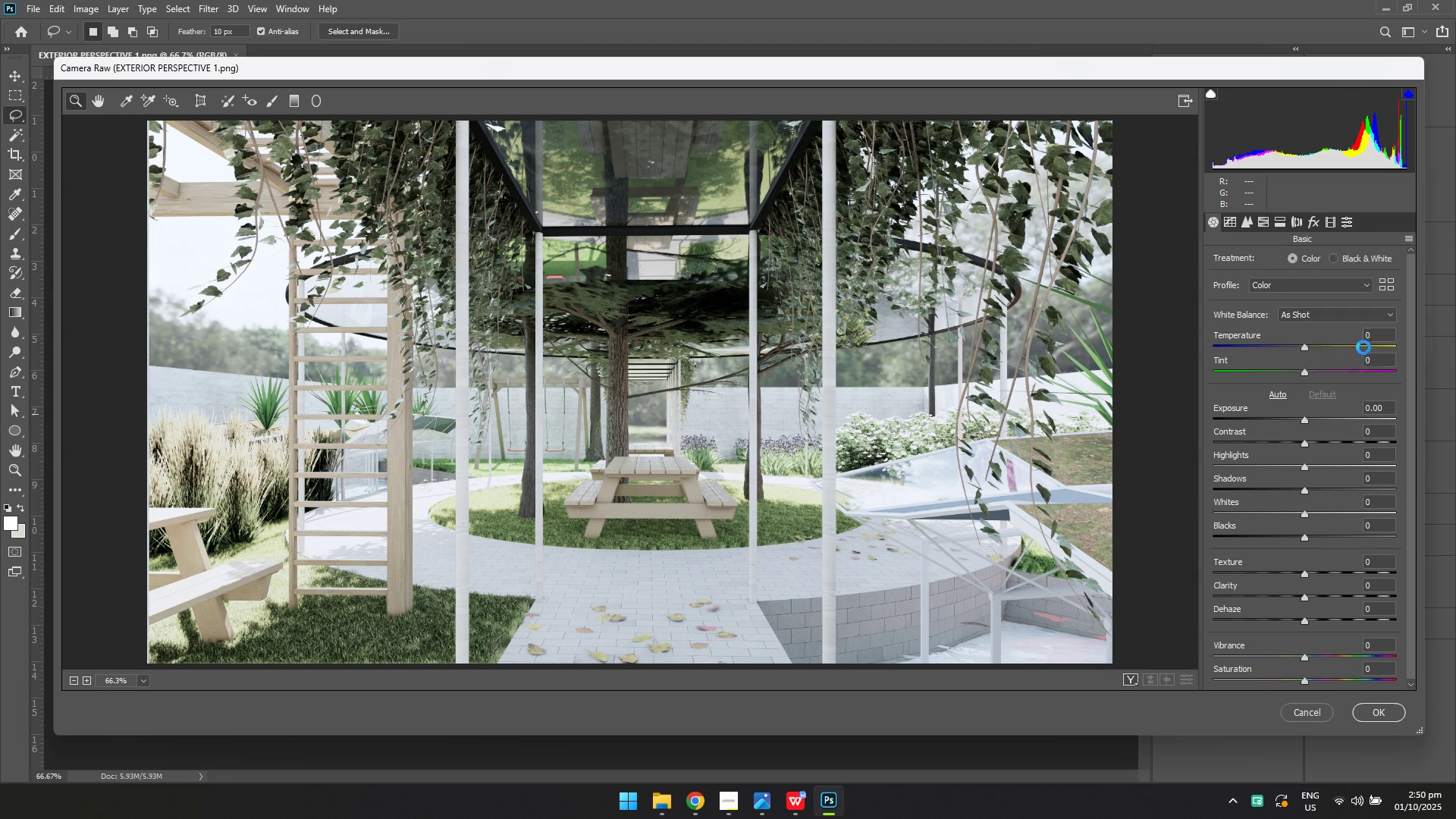 
left_click([1363, 347])
 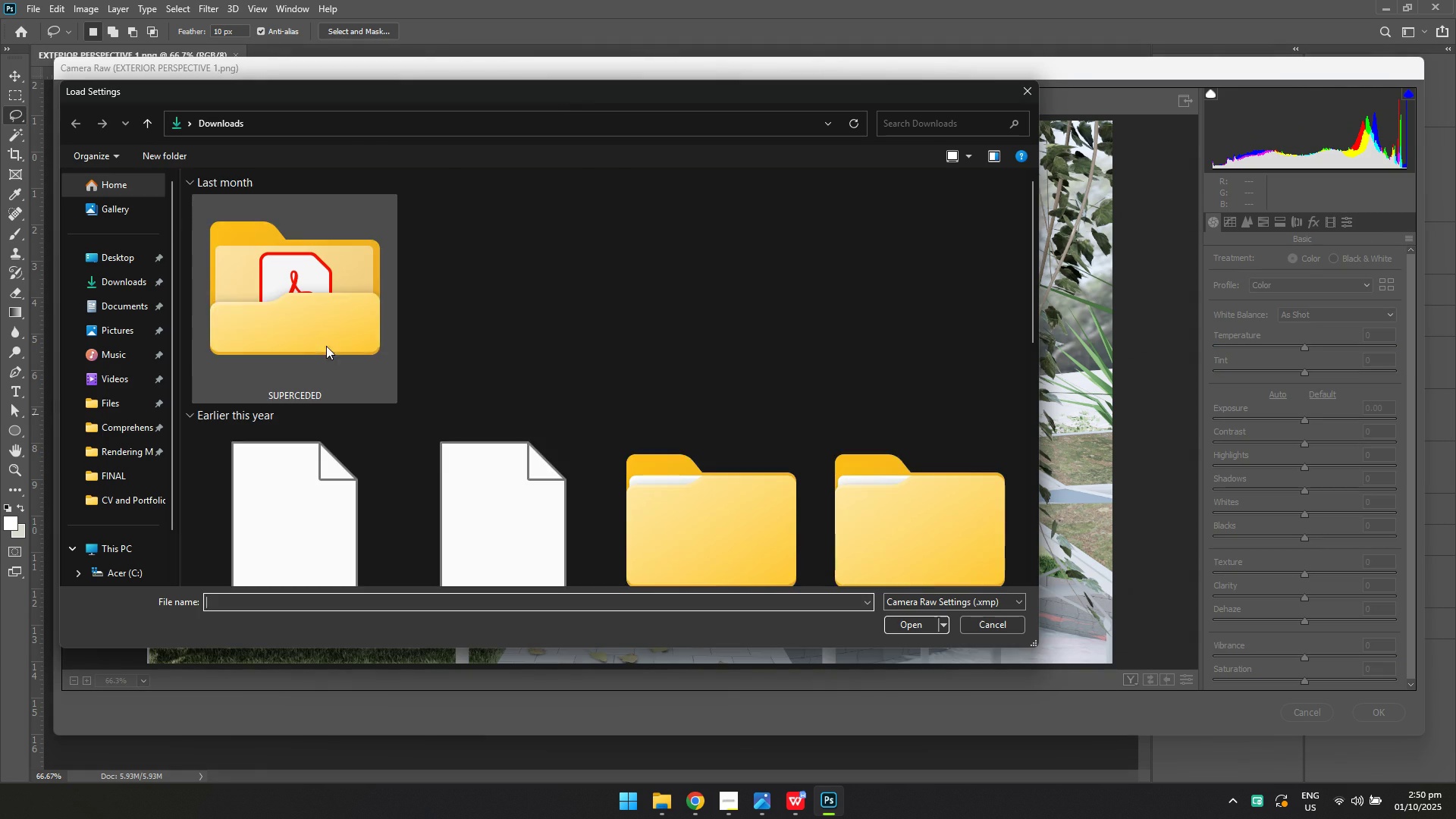 
scroll: coordinate [290, 369], scroll_direction: down, amount: 1.0
 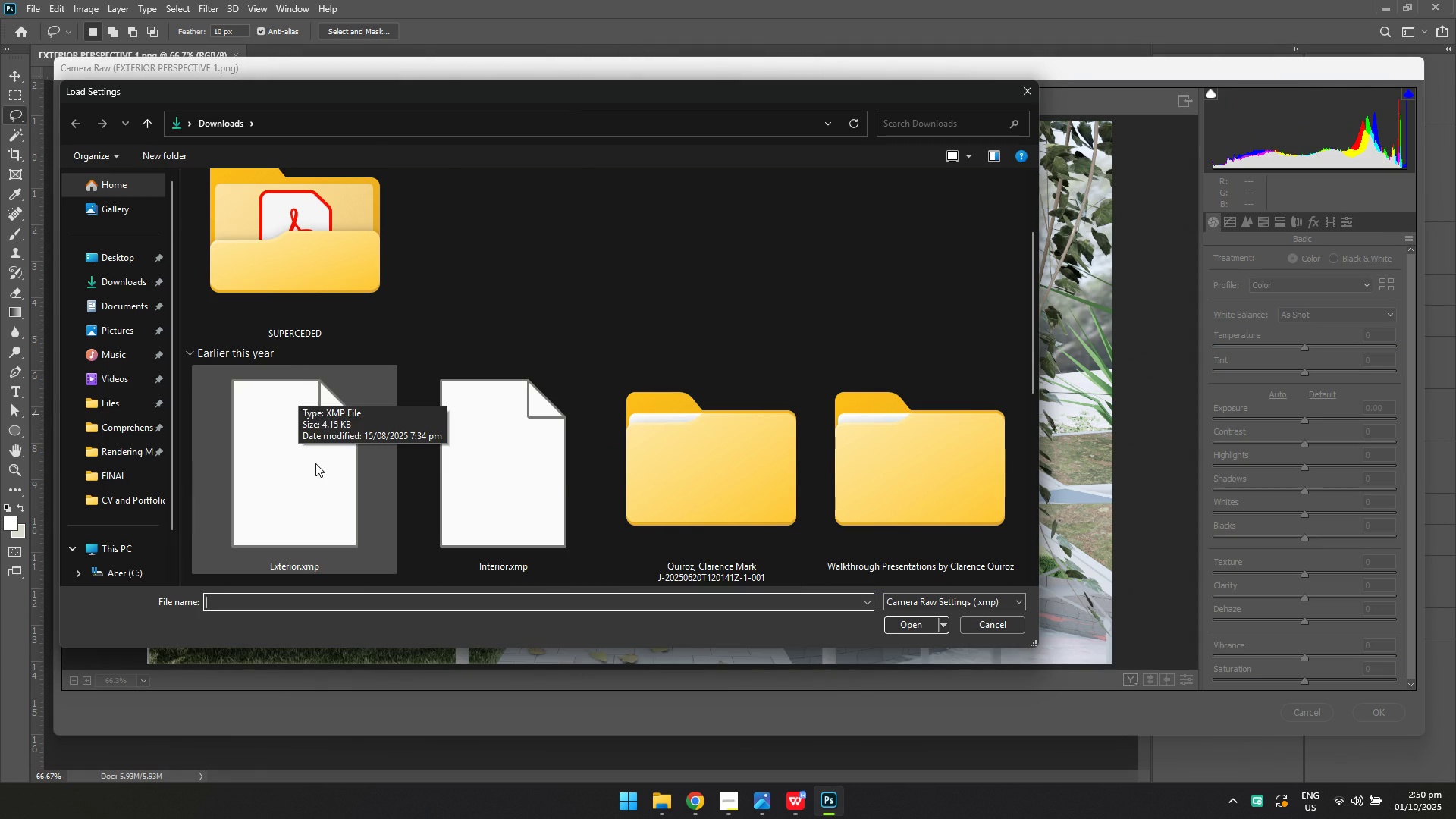 
left_click([315, 463])
 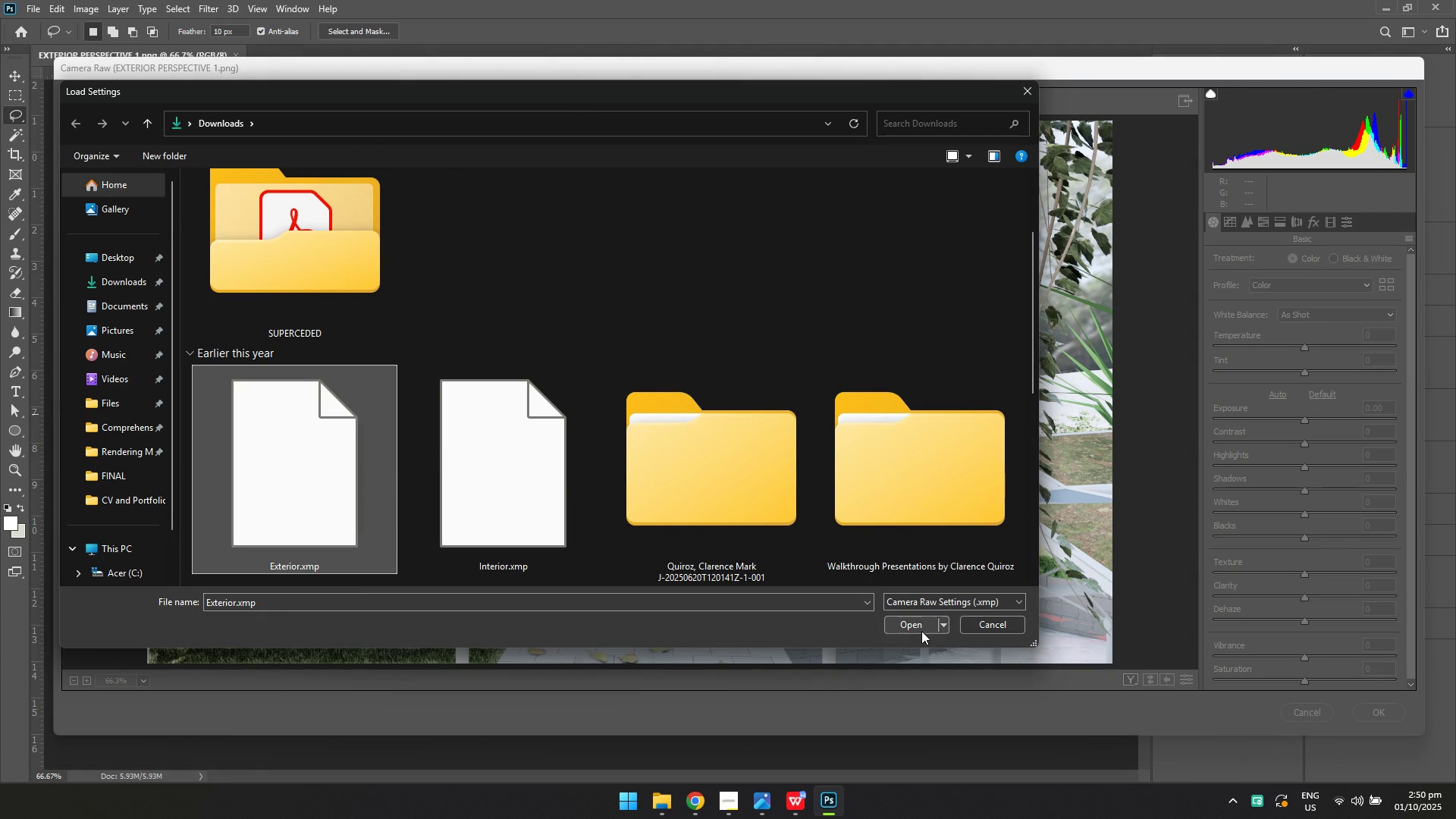 
left_click([918, 627])
 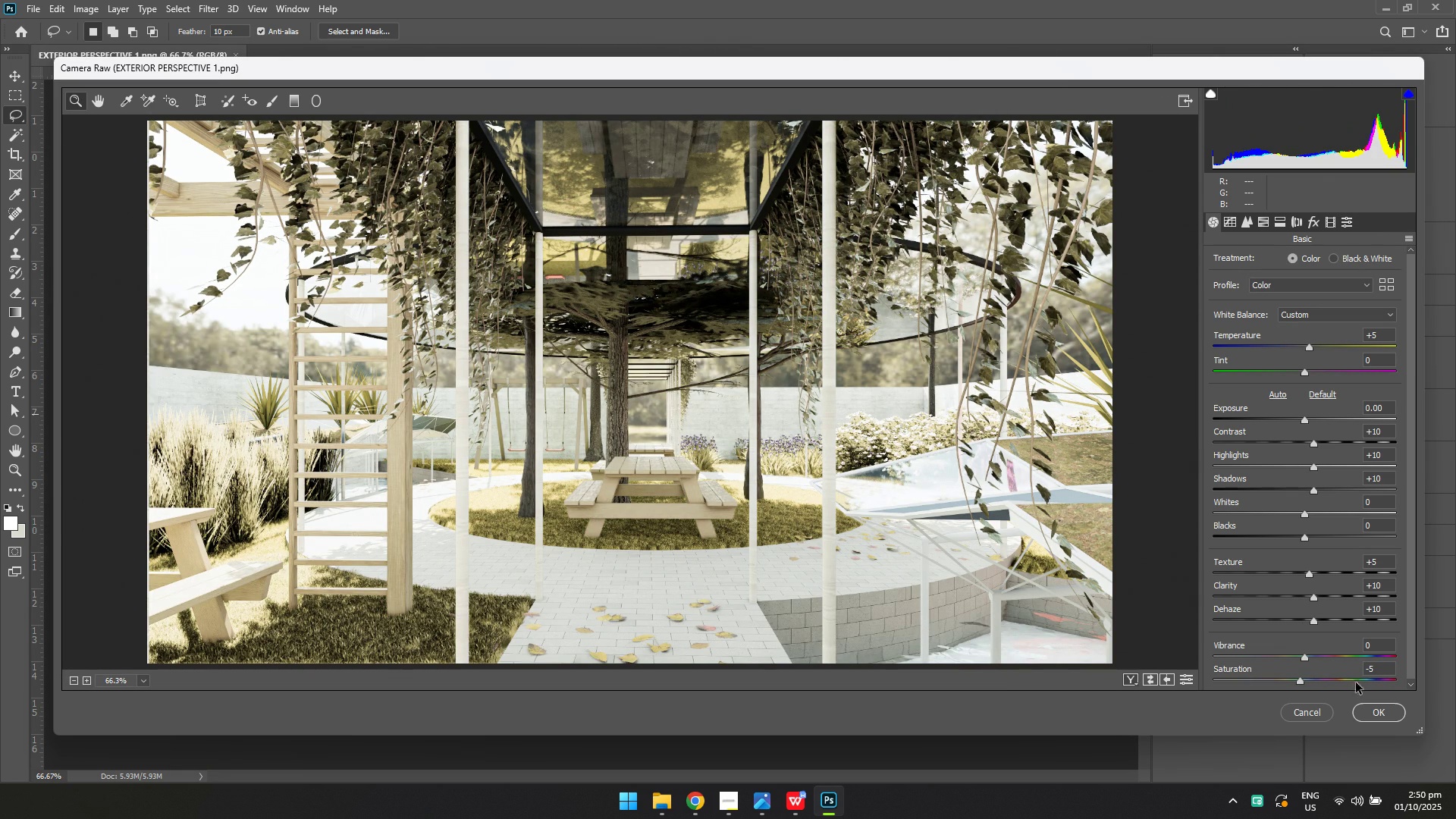 
left_click([1372, 714])